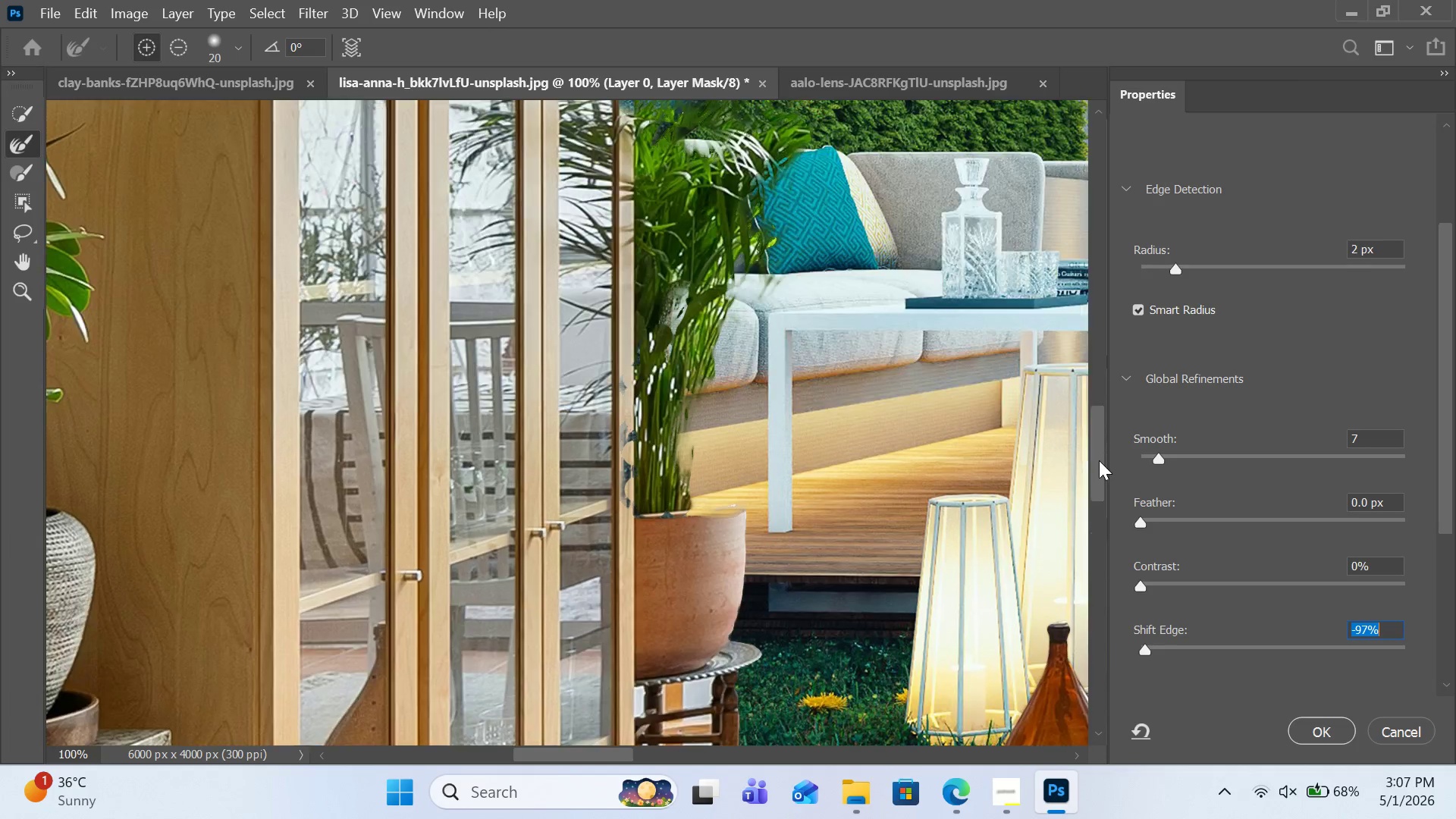 
left_click_drag(start_coordinate=[1099, 472], to_coordinate=[1100, 442])
 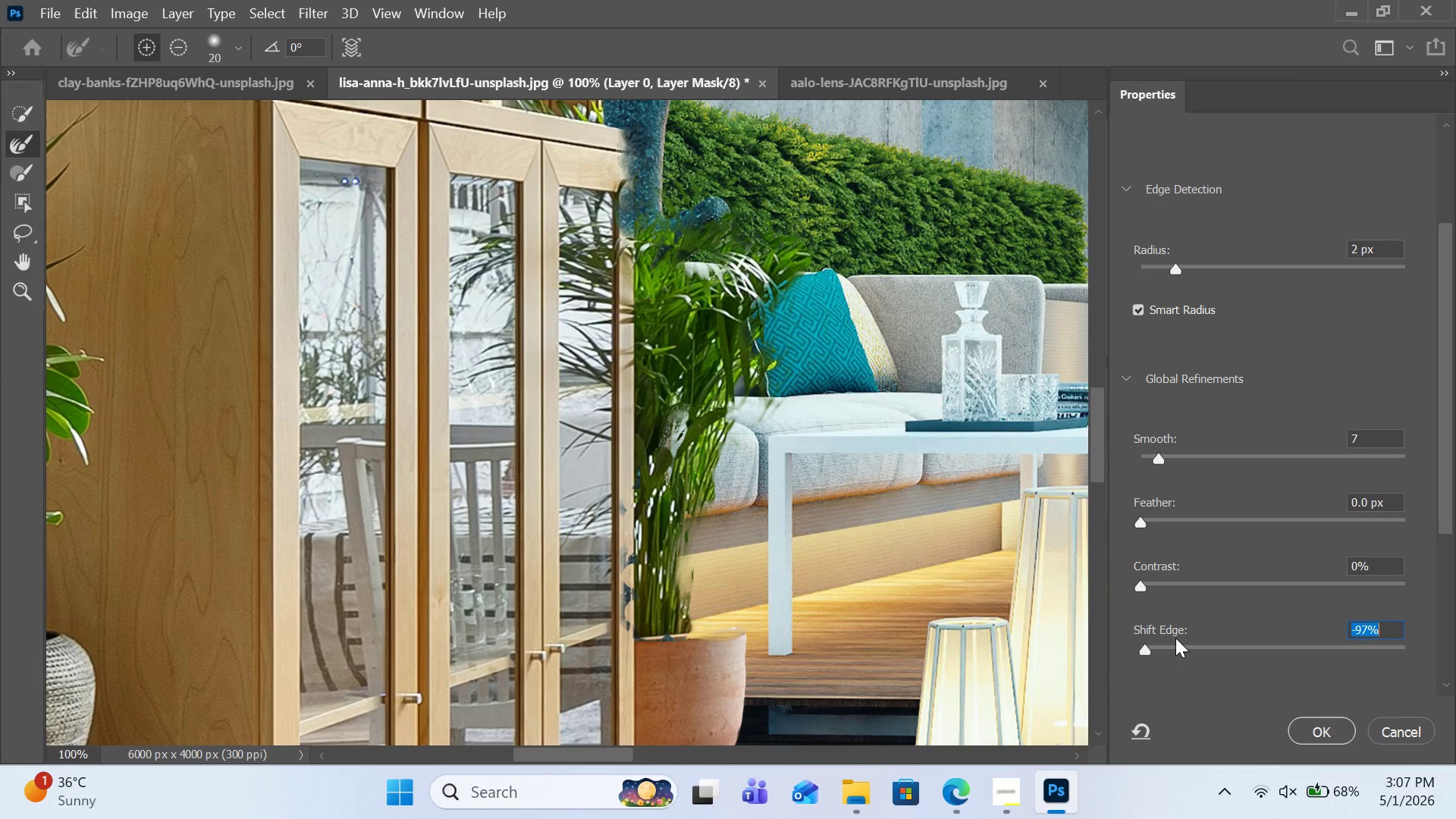 
left_click([1175, 645])
 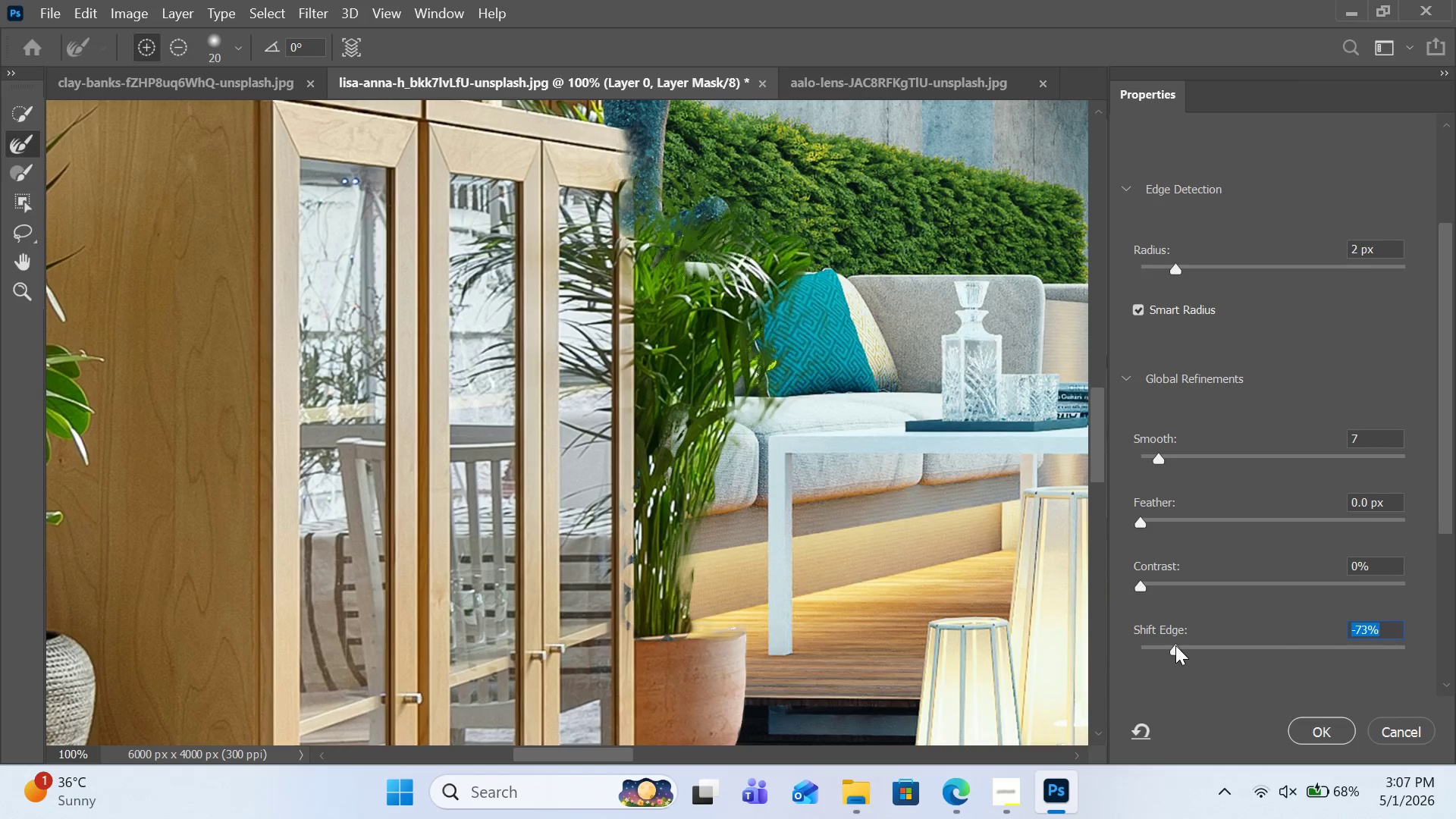 
left_click([1210, 646])
 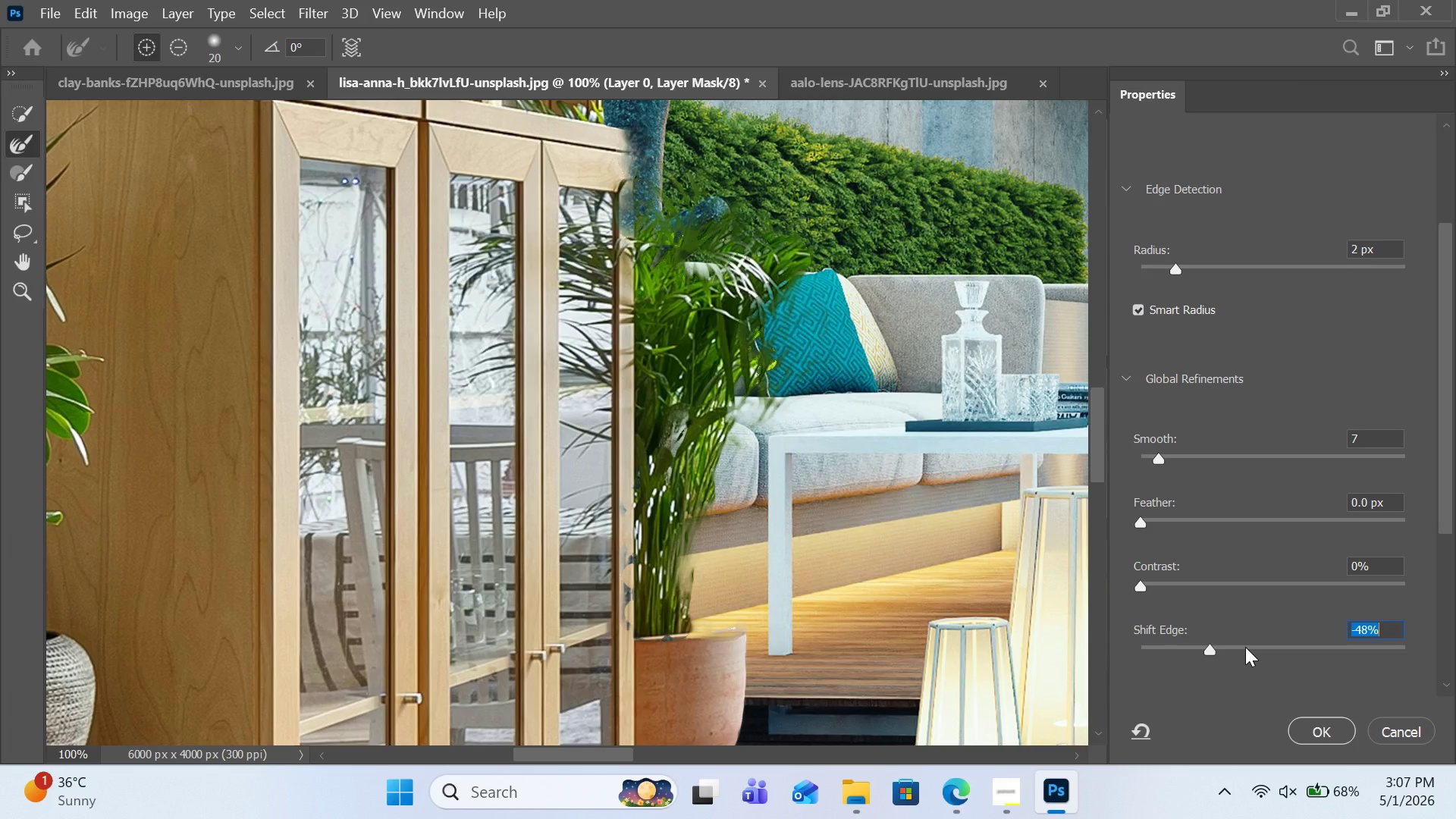 
wait(5.22)
 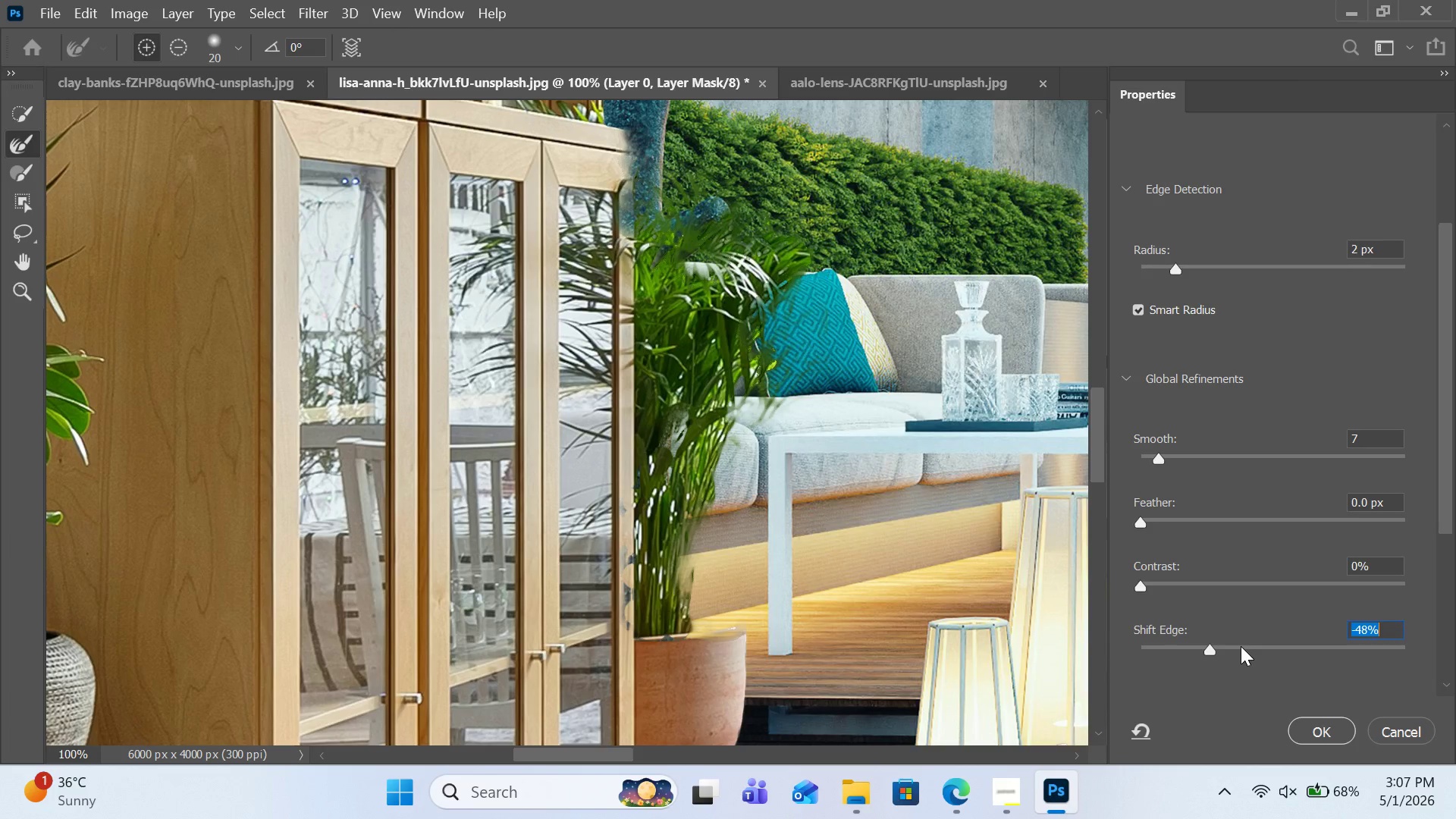 
left_click([1245, 649])
 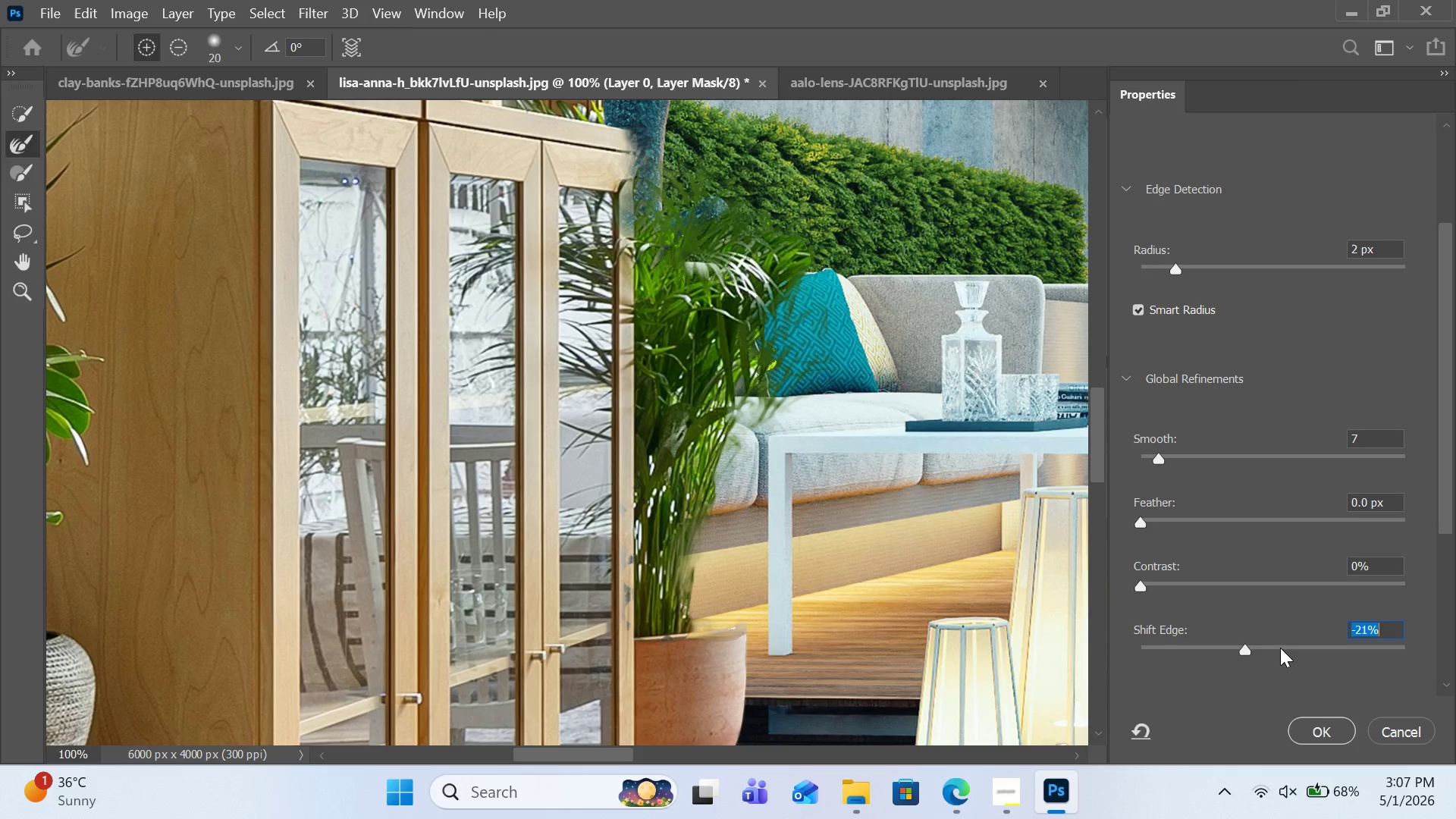 
left_click([1310, 649])
 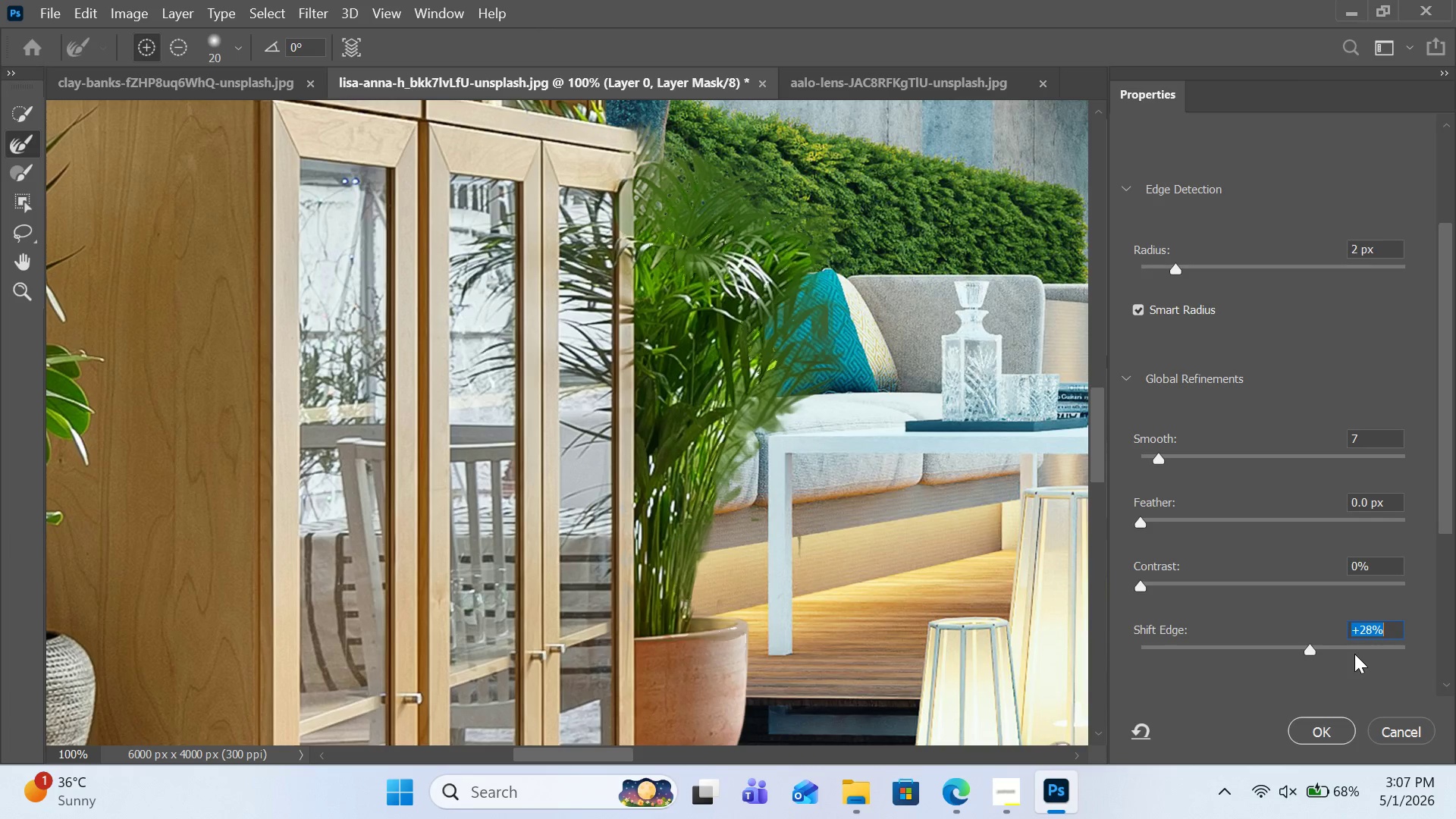 
wait(7.34)
 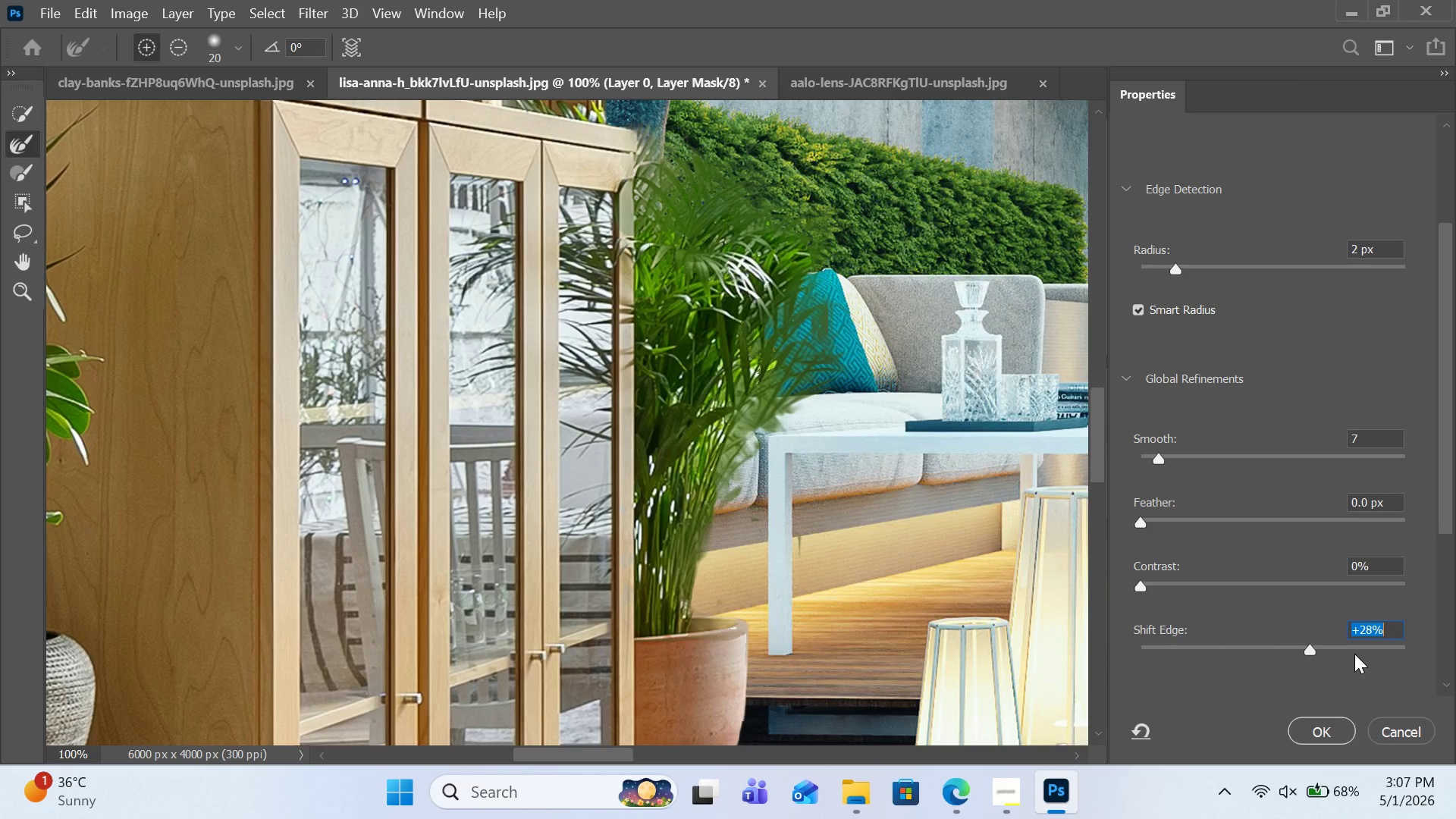 
left_click([1344, 649])
 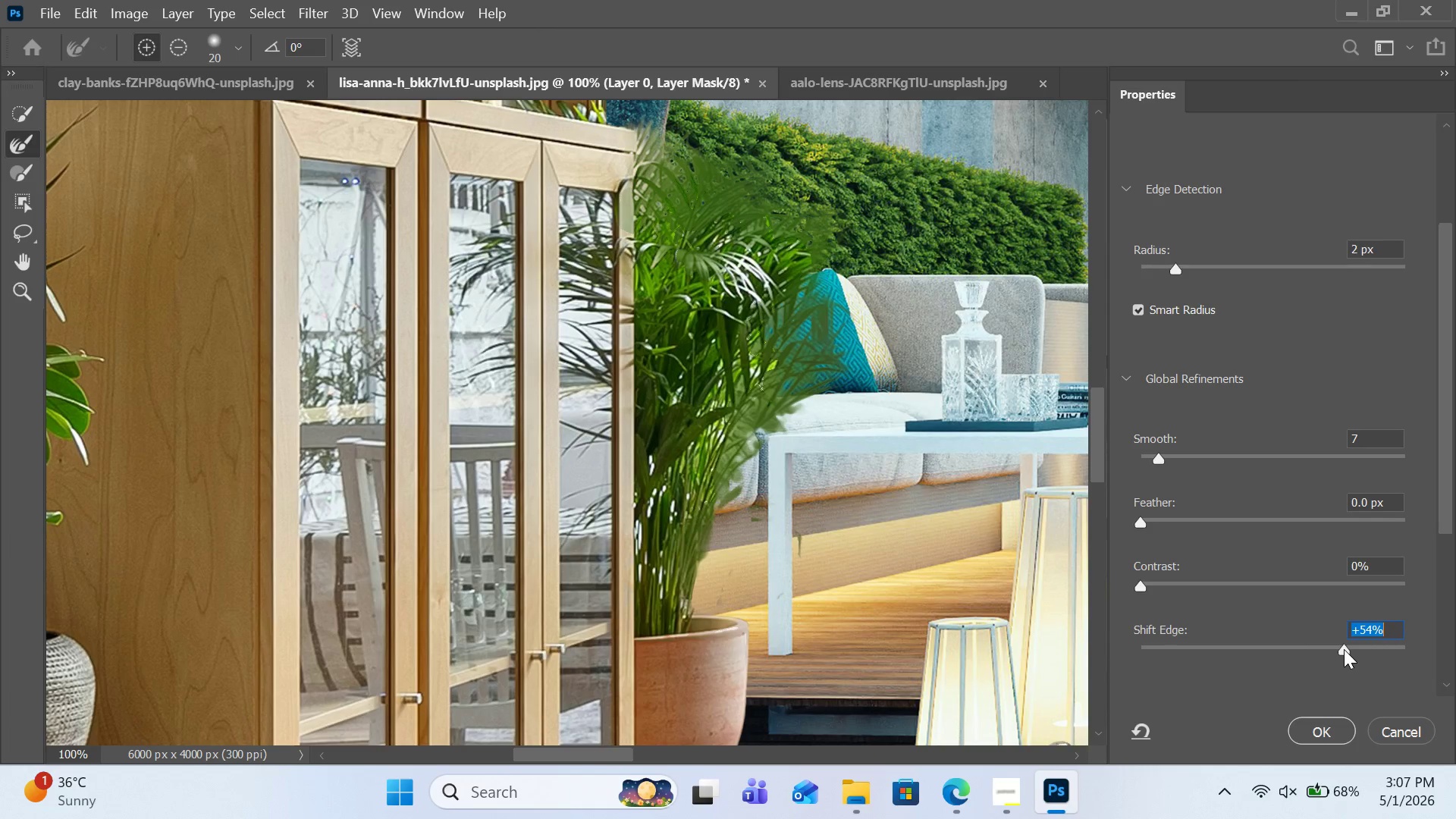 
scroll: coordinate [1336, 620], scroll_direction: down, amount: 6.0
 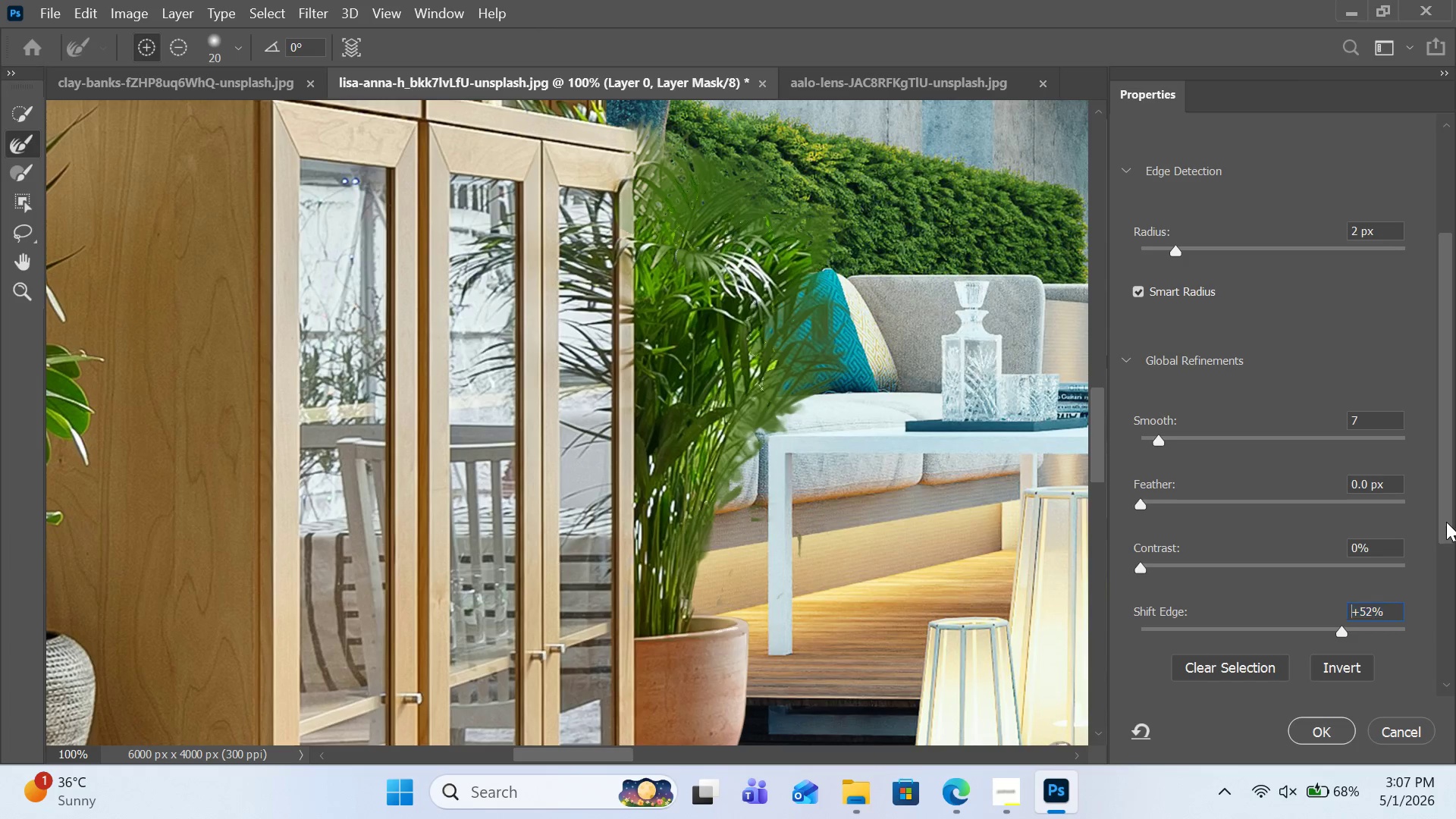 
left_click_drag(start_coordinate=[1446, 522], to_coordinate=[1446, 565])
 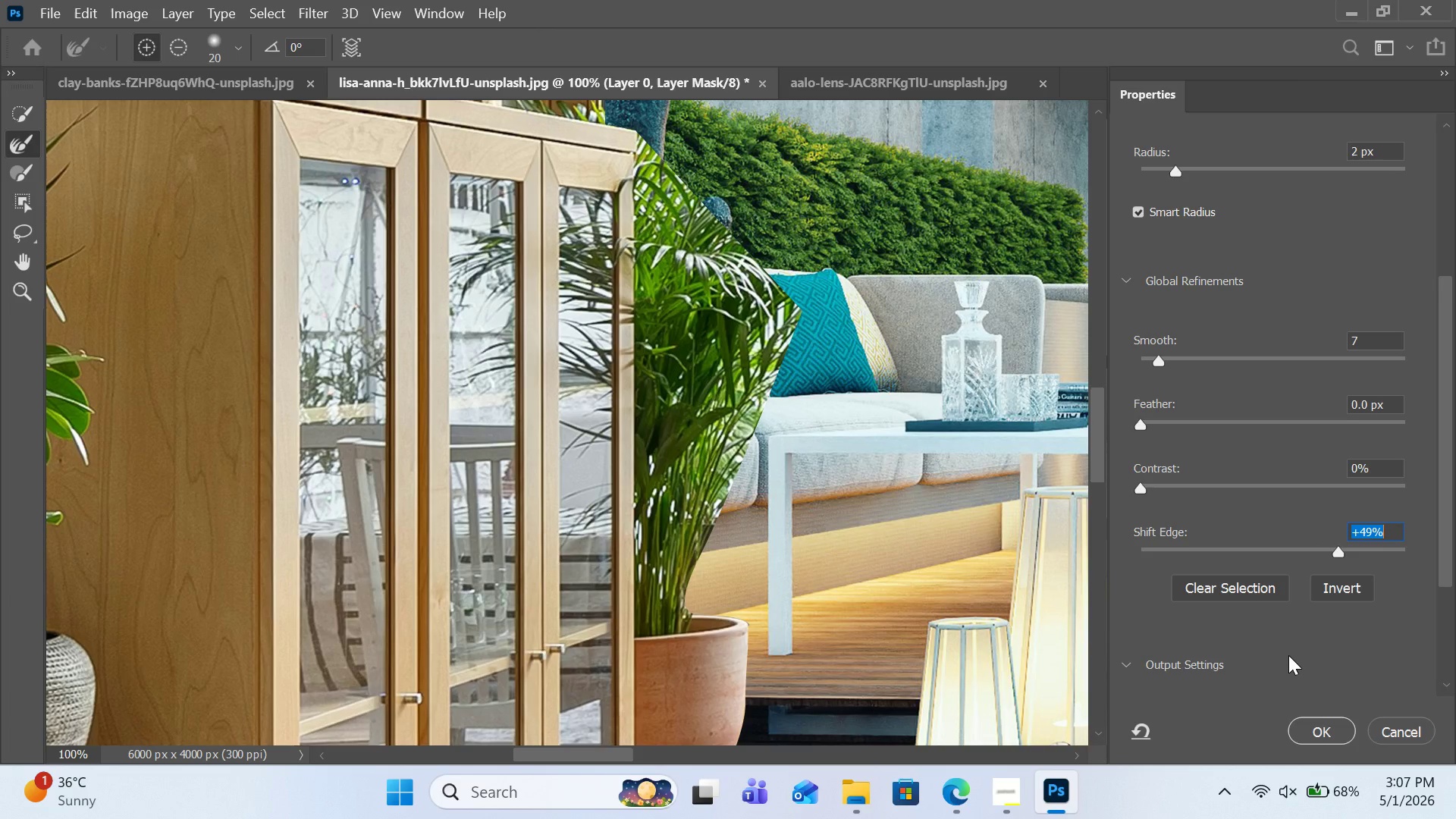 
scroll: coordinate [1288, 655], scroll_direction: down, amount: 3.0
 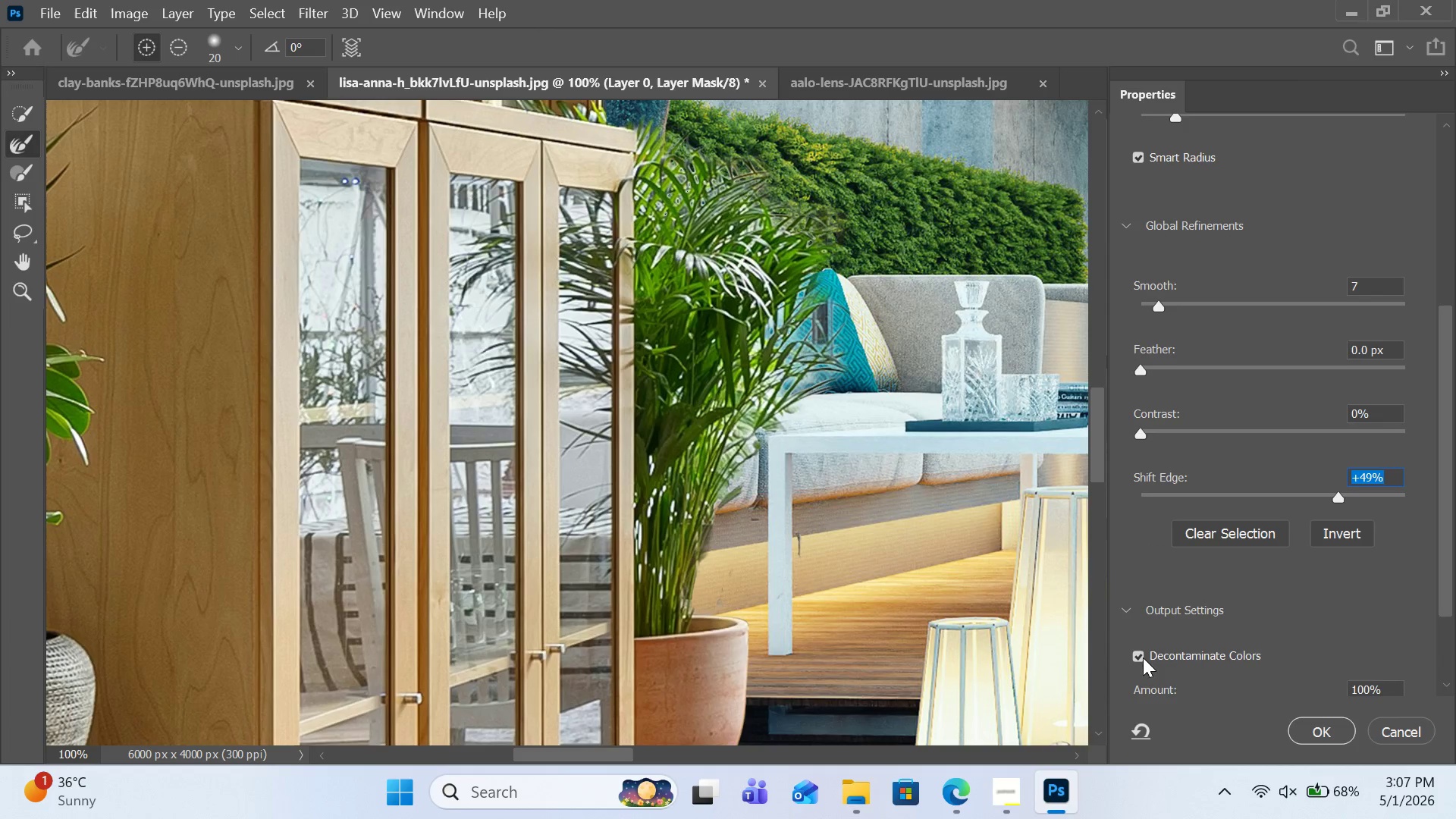 
left_click([1138, 657])
 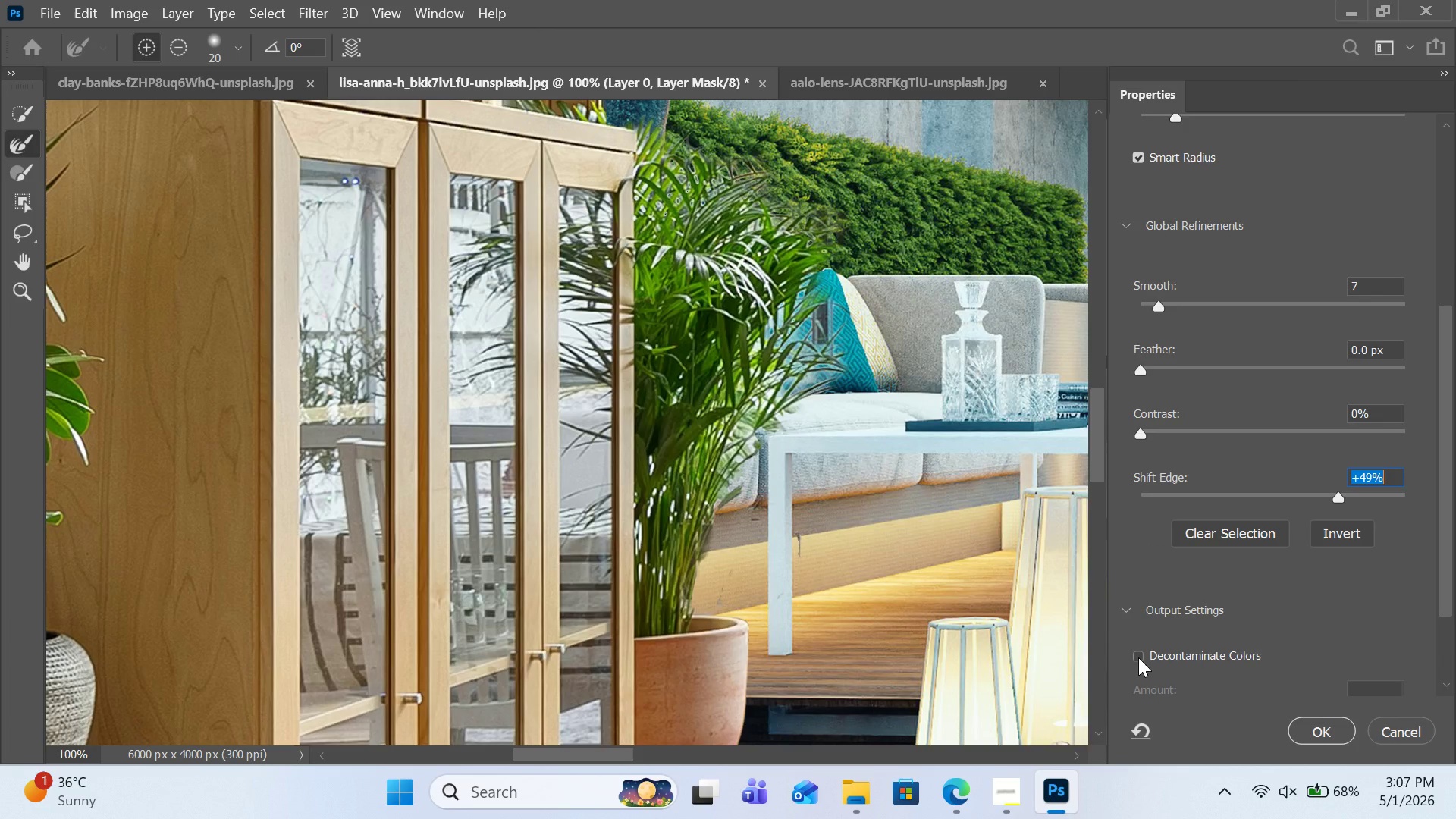 
left_click([1138, 657])
 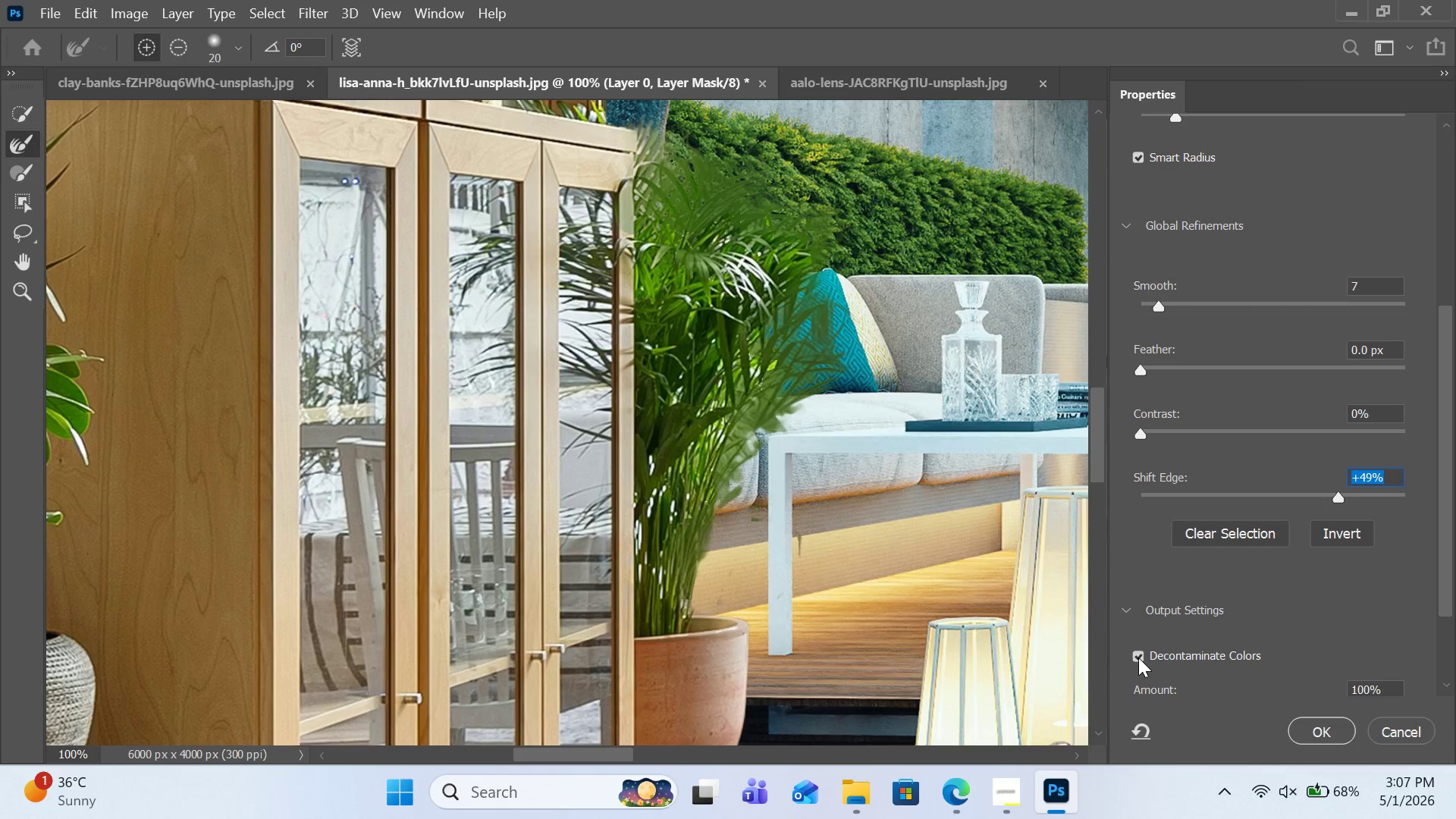 
left_click([1138, 657])
 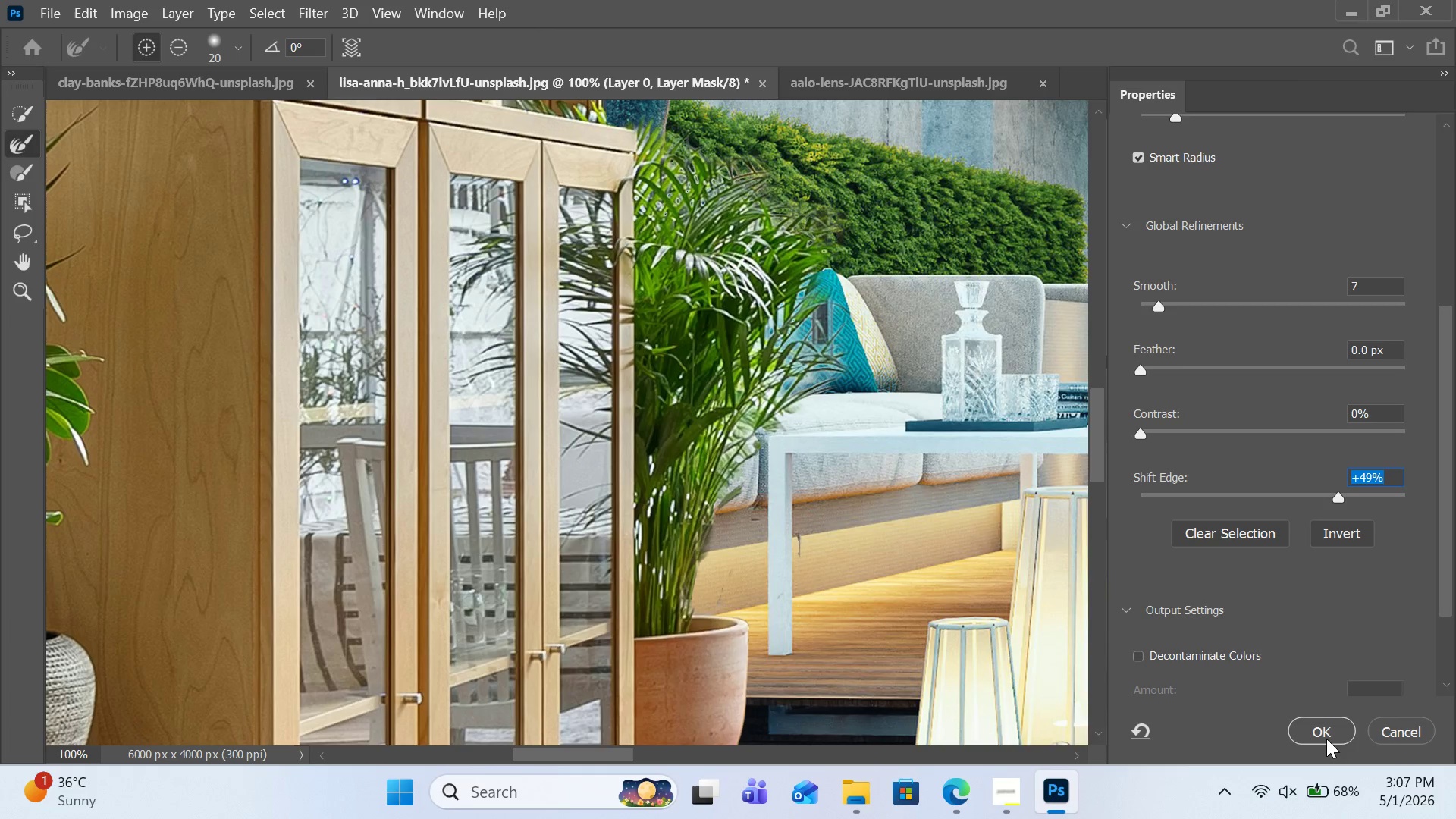 
wait(7.45)
 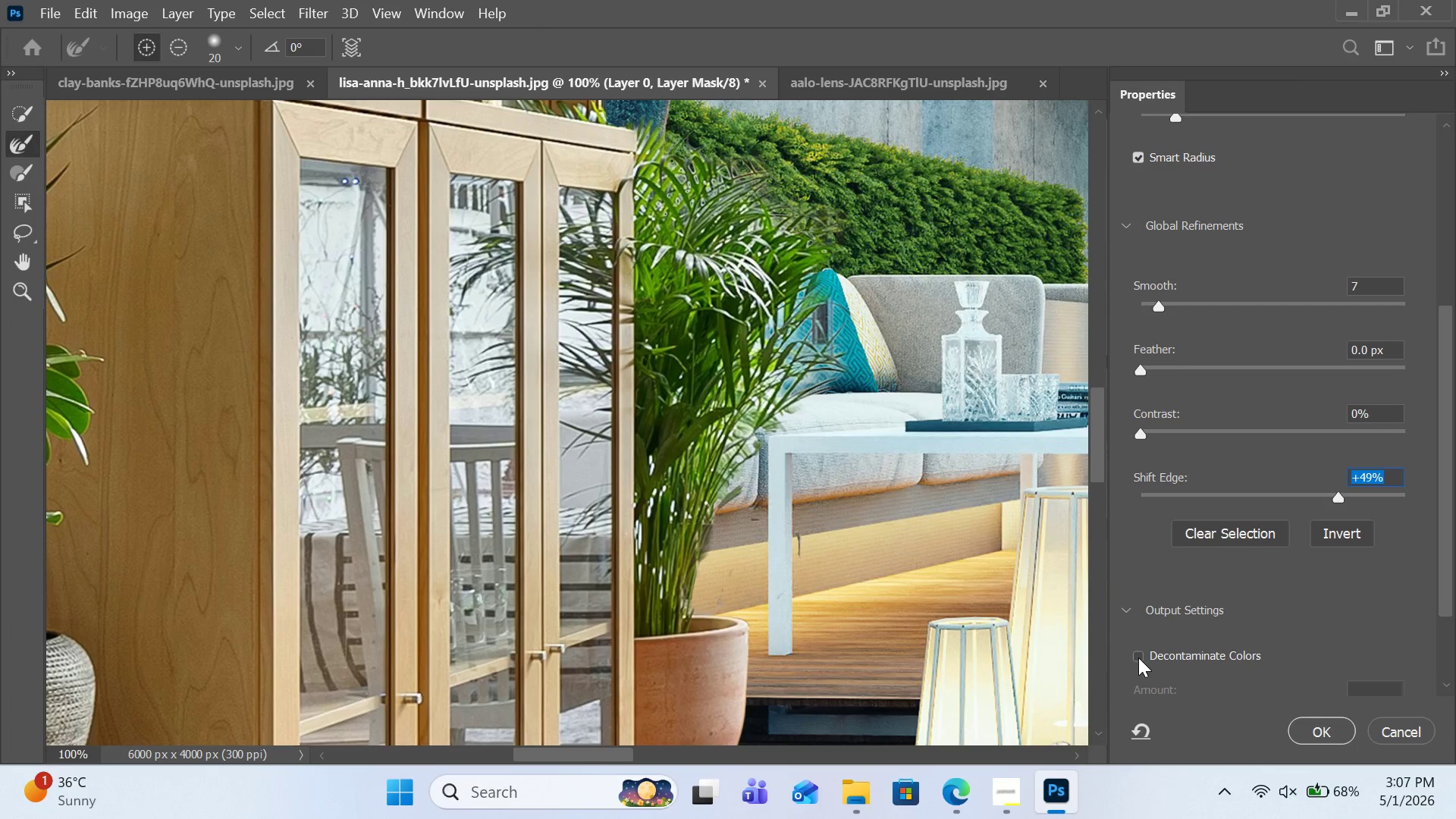 
left_click_drag(start_coordinate=[1453, 505], to_coordinate=[1453, 585])
 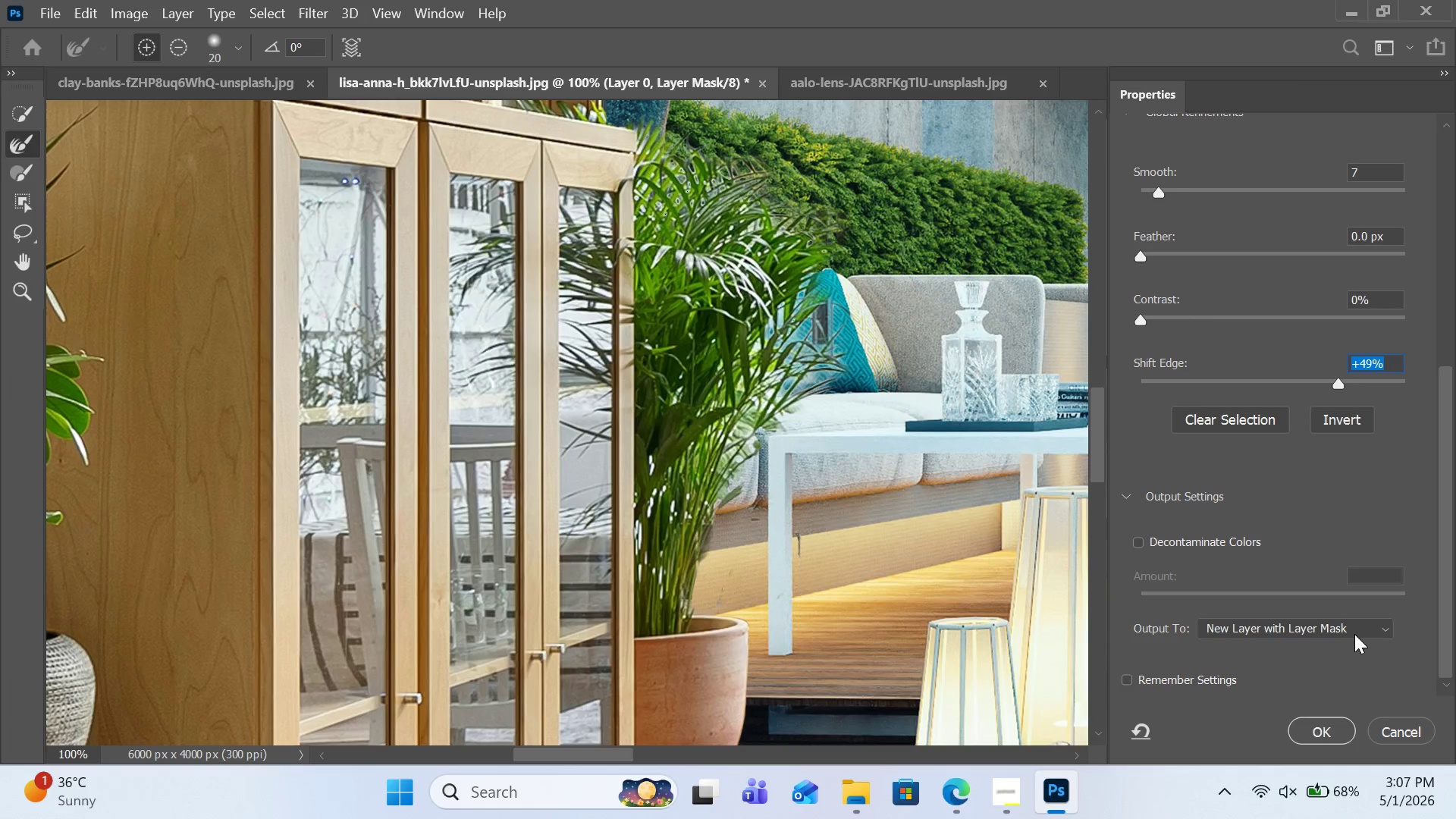 
left_click([1354, 634])
 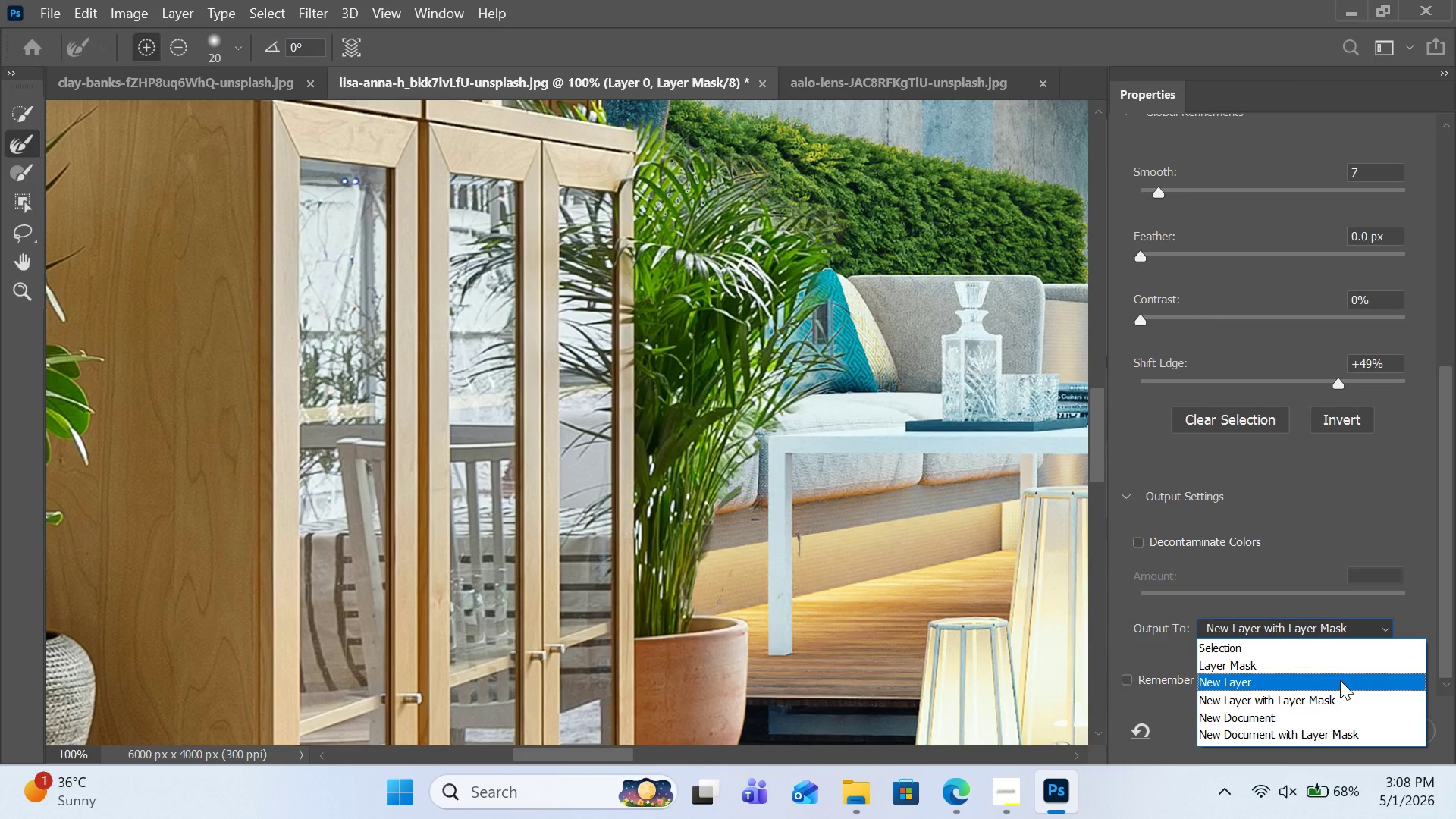 
wait(9.12)
 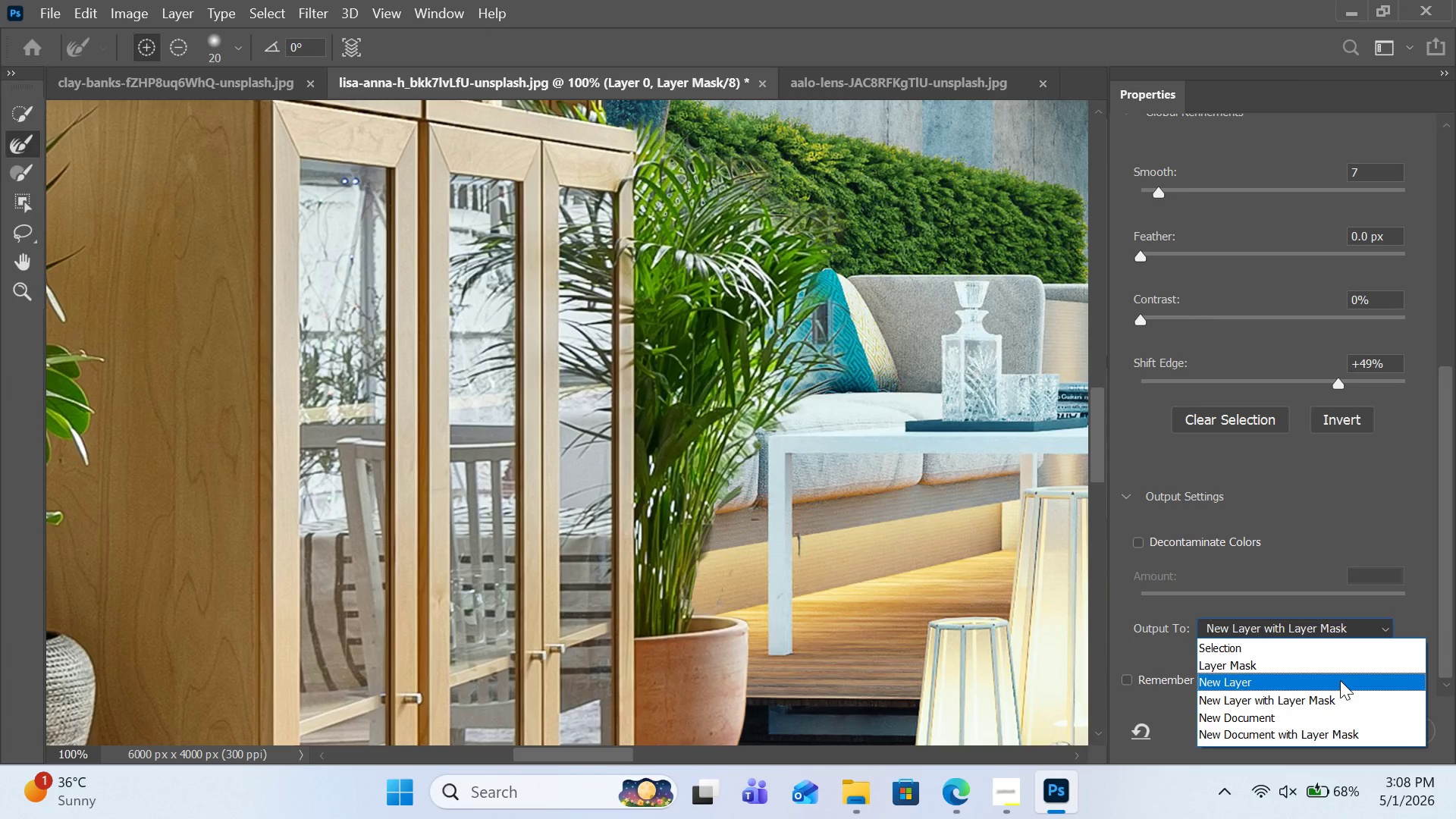 
left_click([1346, 696])
 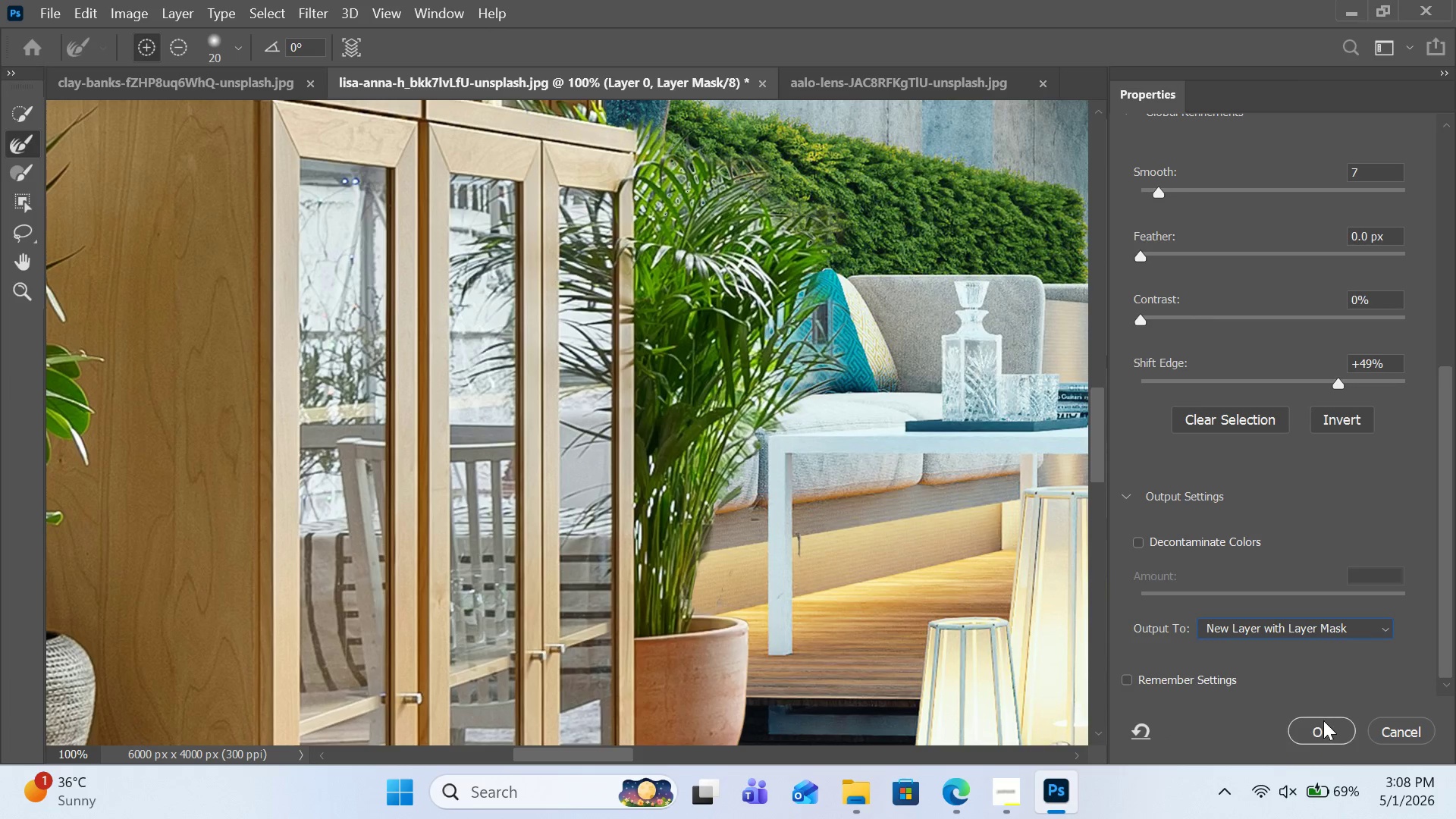 
left_click([1323, 723])
 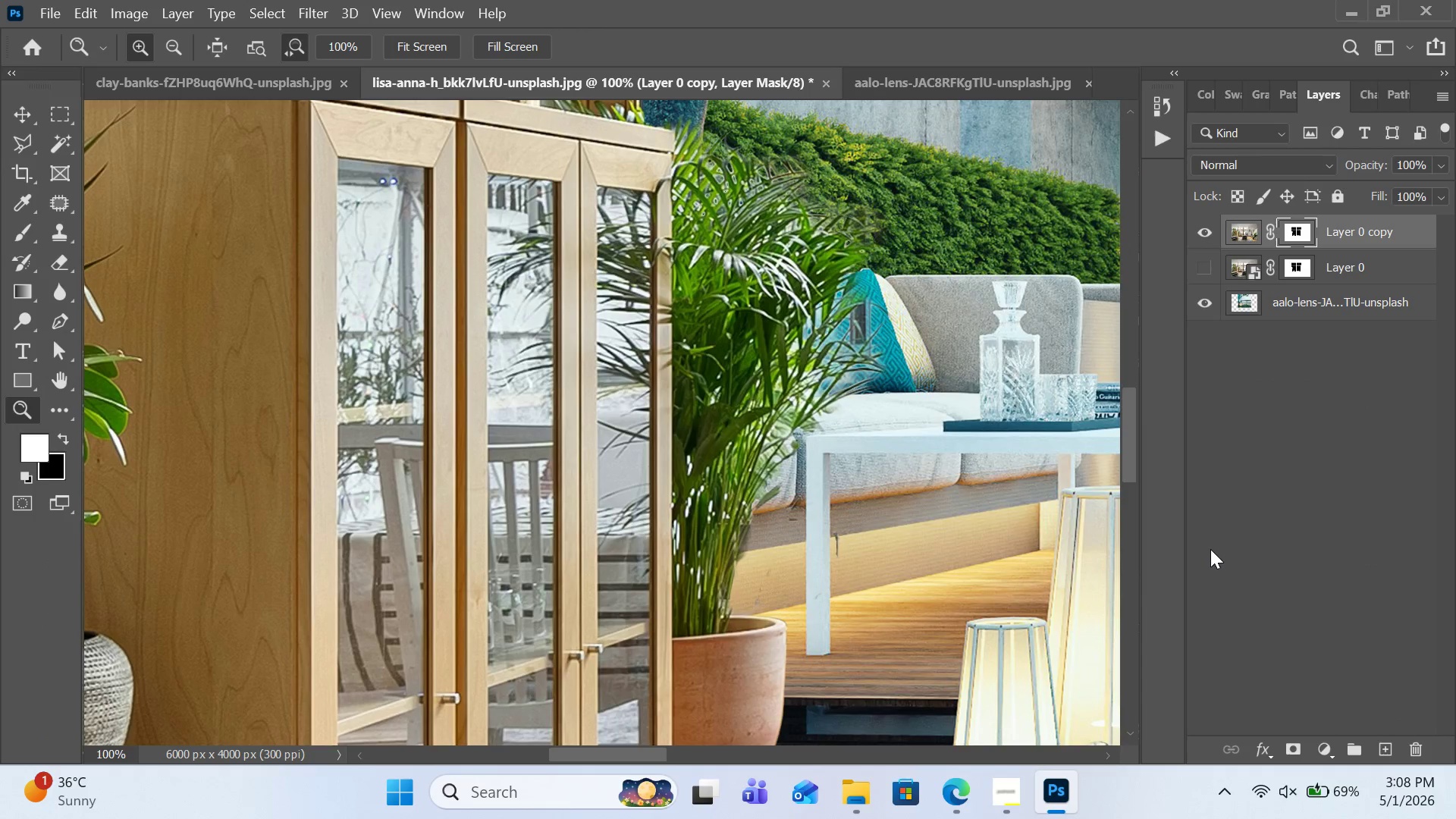 
key(Control+0)
 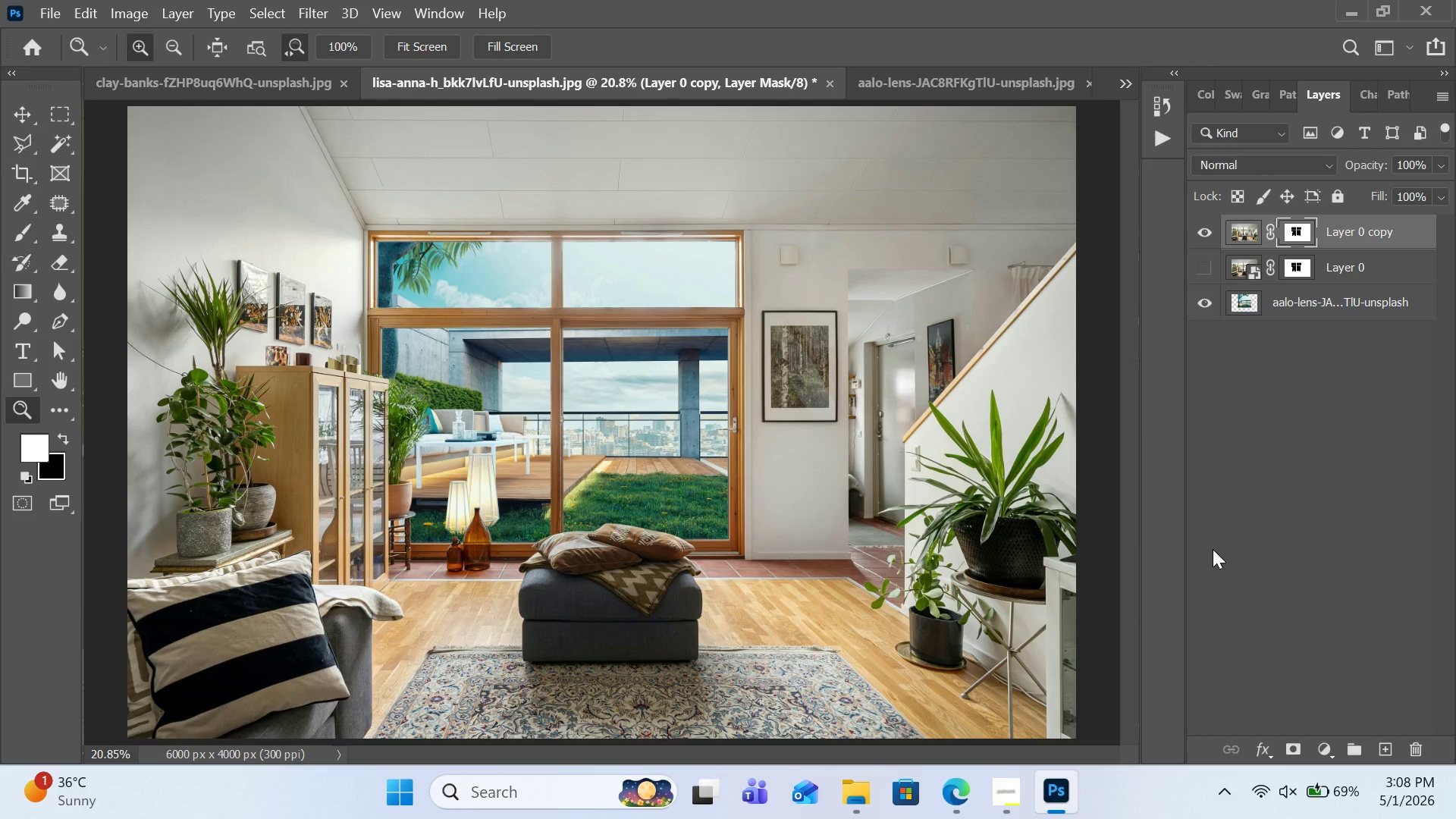 
wait(43.08)
 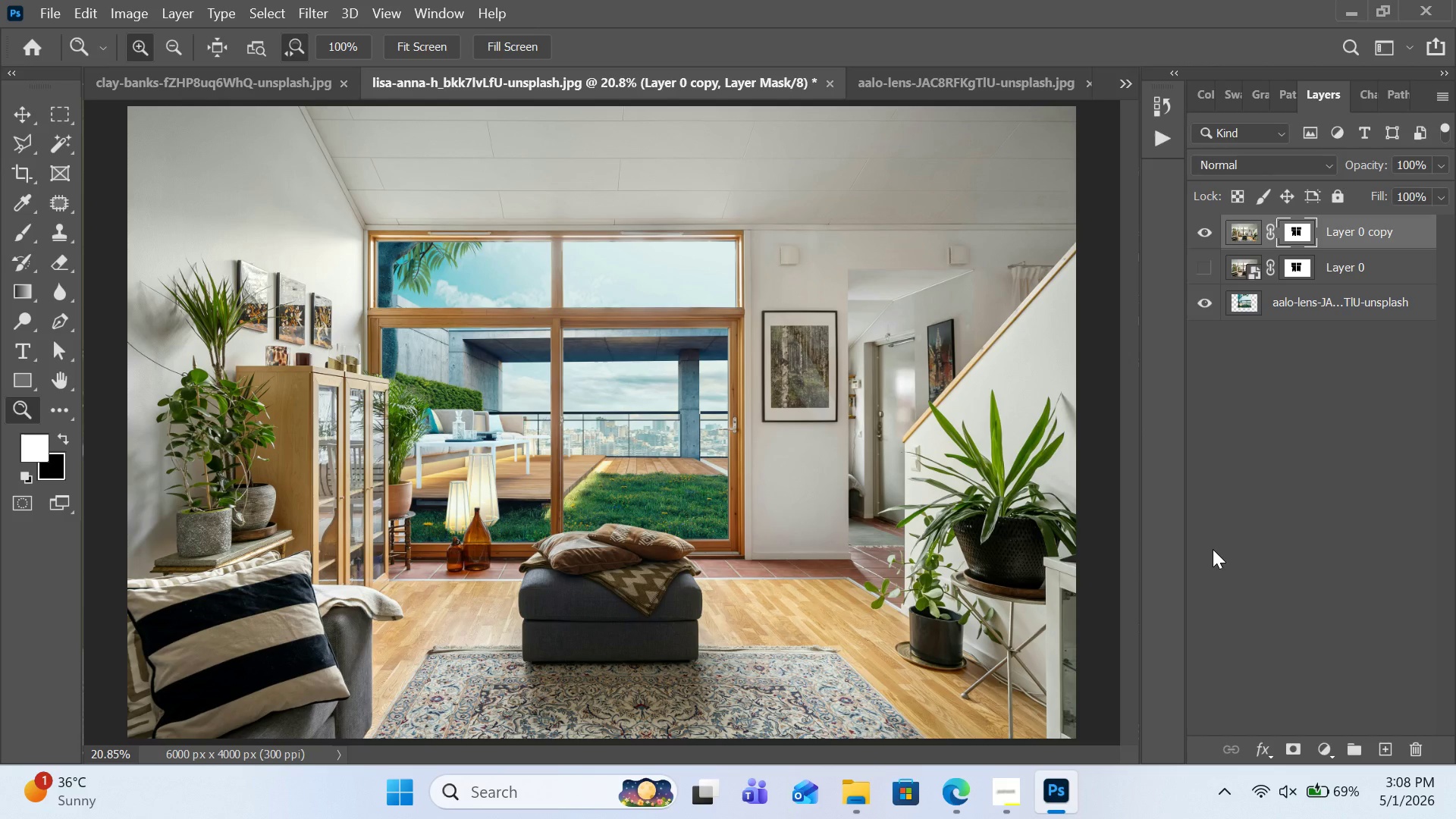 
left_click([1016, 779])